 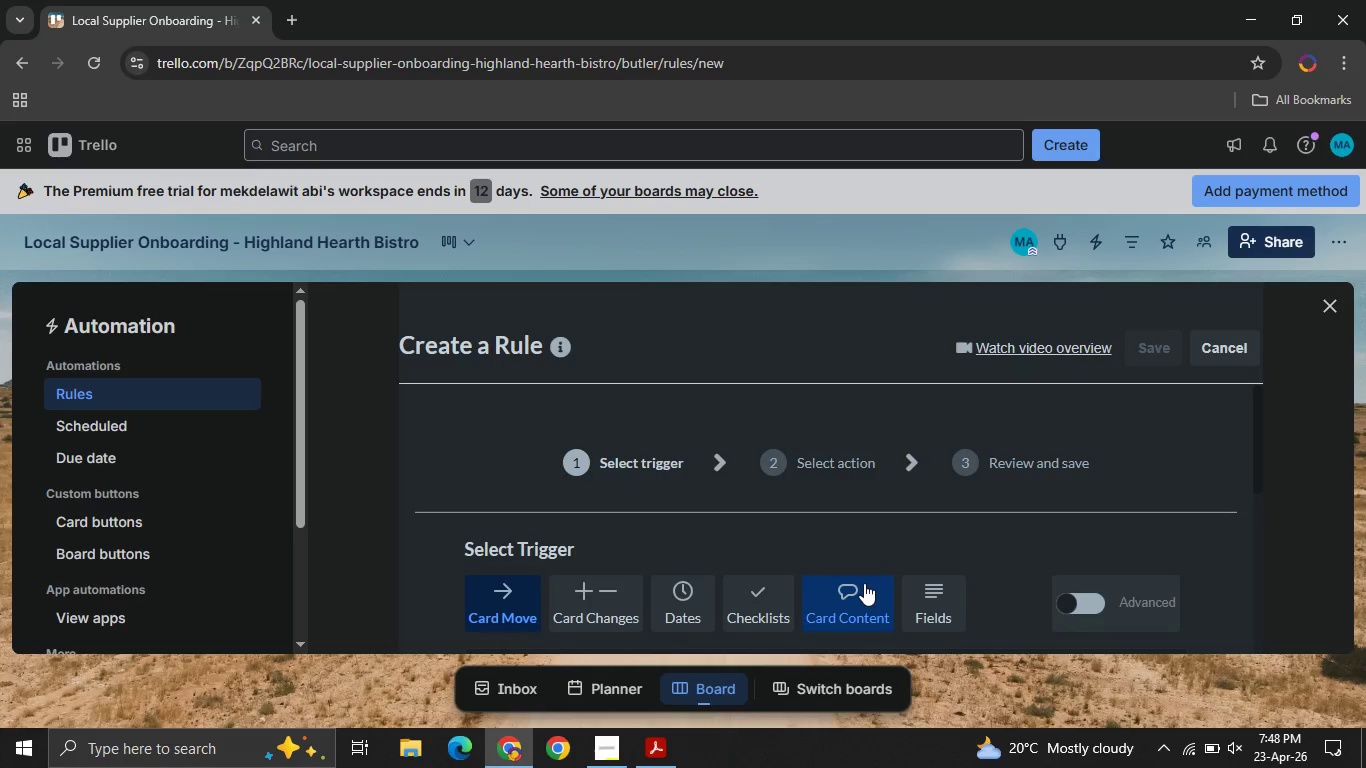 
mouse_move([662, 509])
 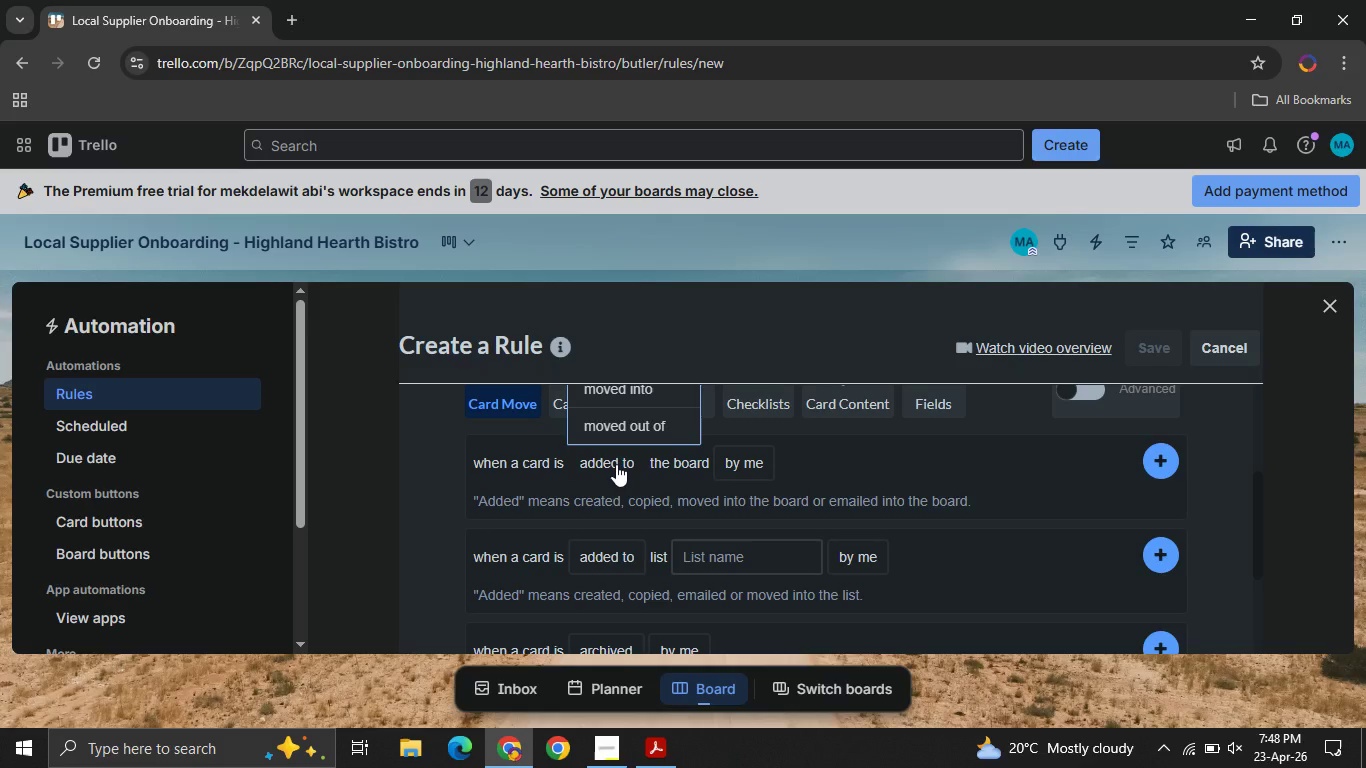 
mouse_move([616, 445])
 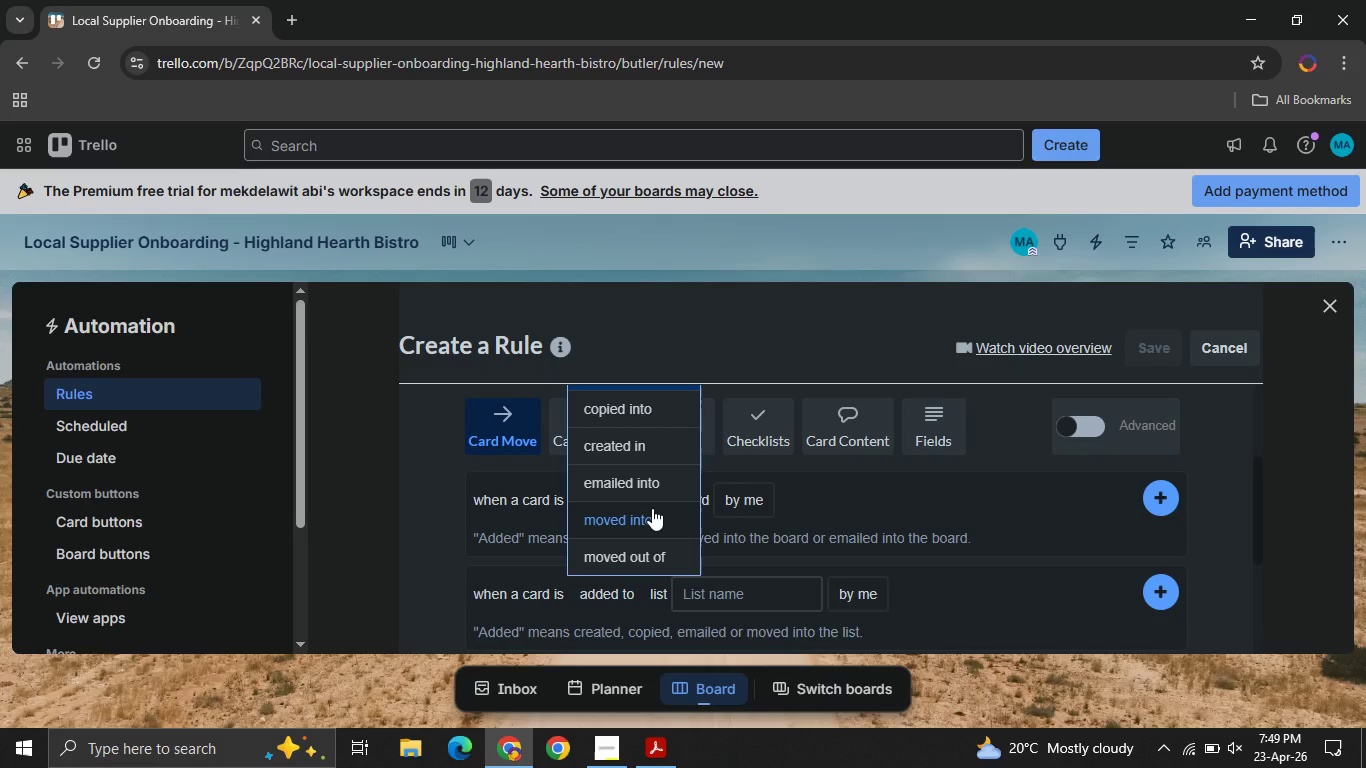 
left_click([652, 508])
 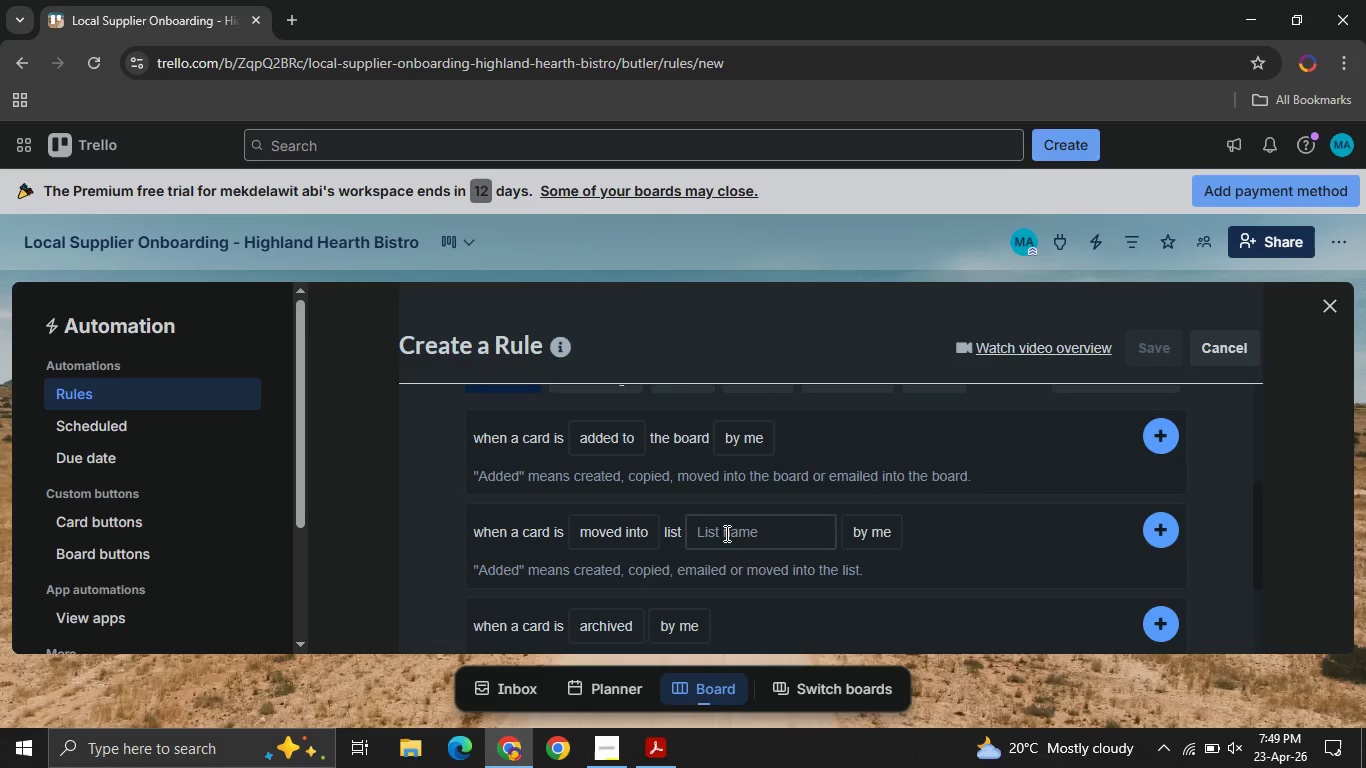 
left_click([725, 533])
 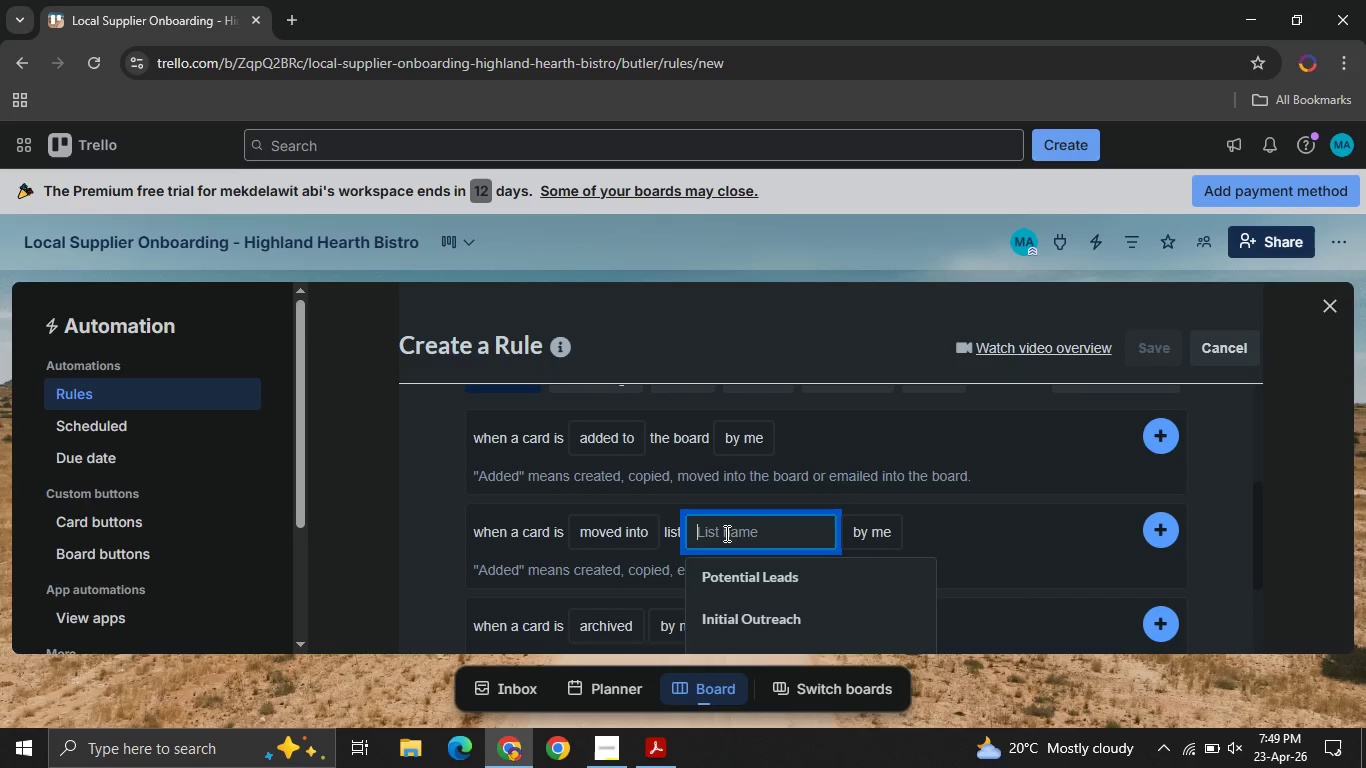 
wait(6.42)
 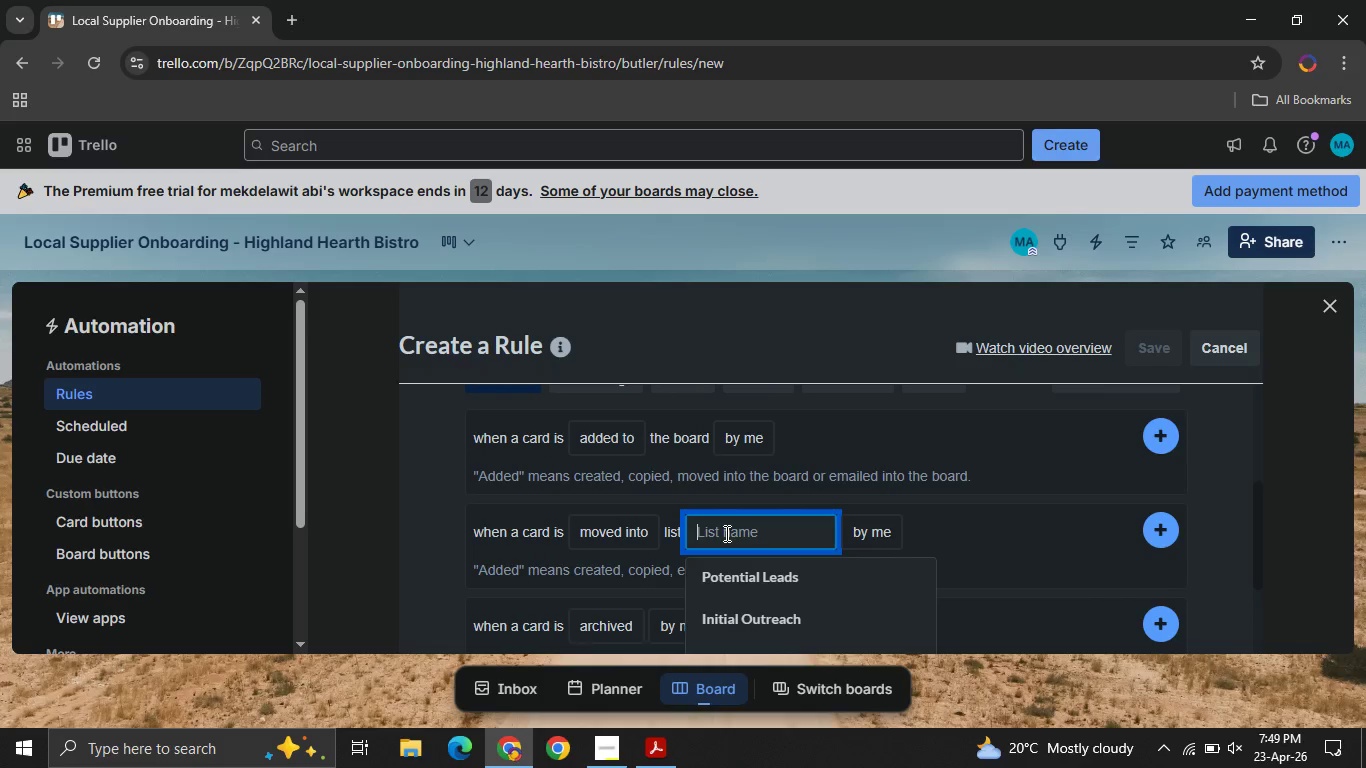 
mouse_move([753, 611])
 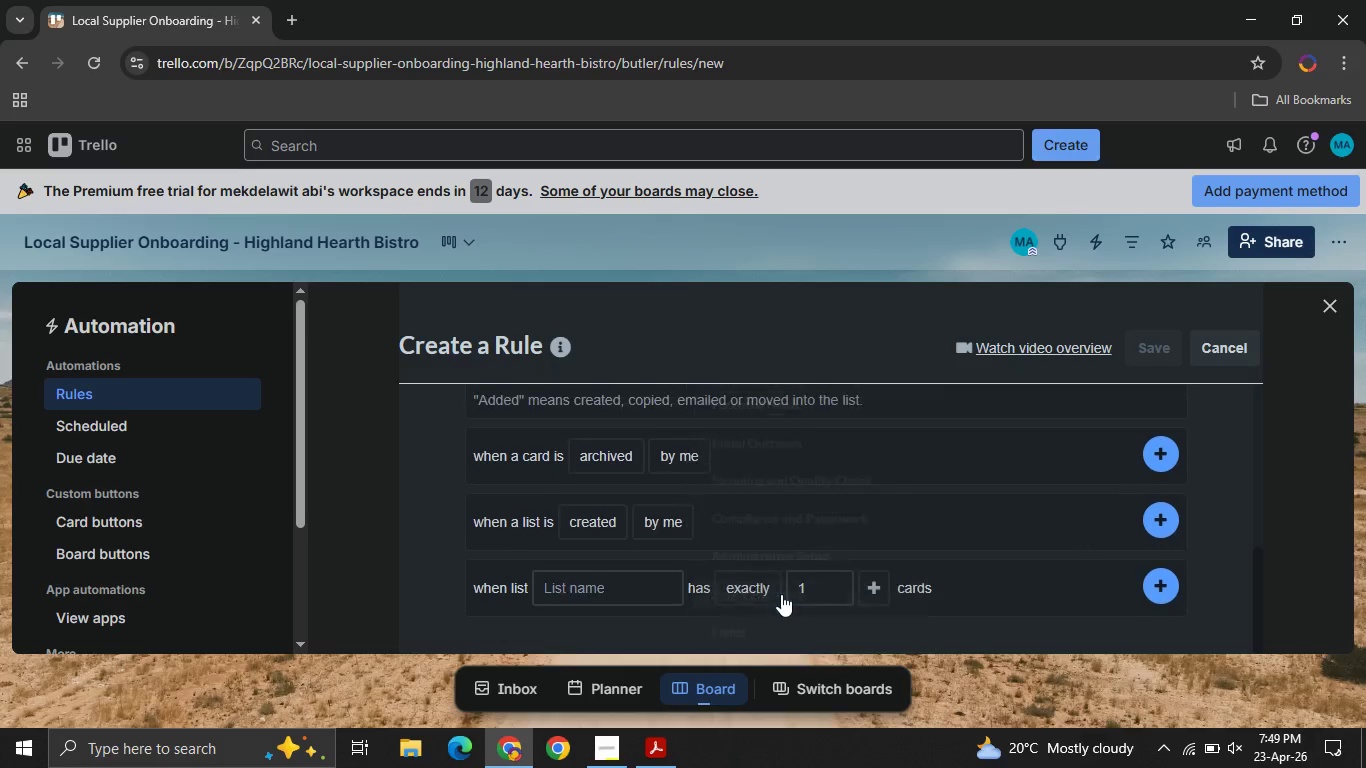 
left_click([781, 594])
 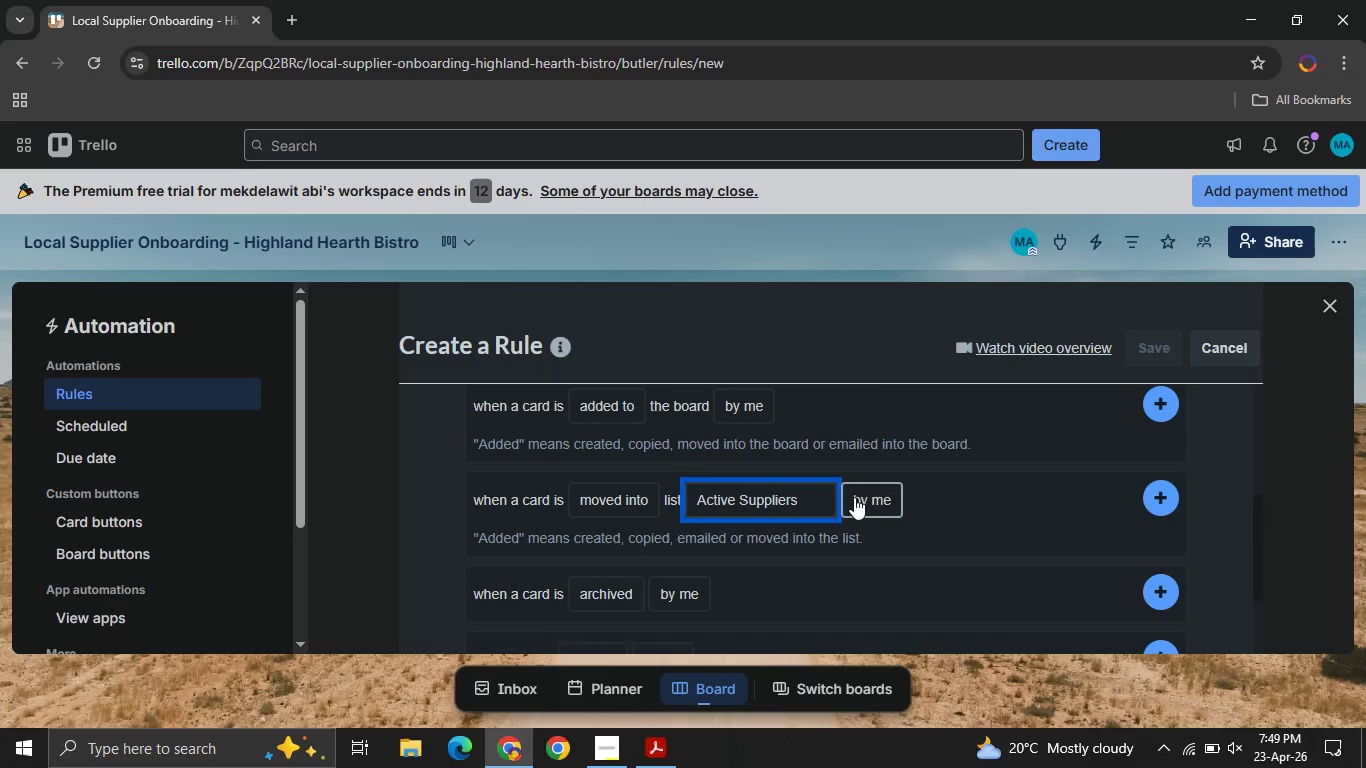 
left_click([851, 498])
 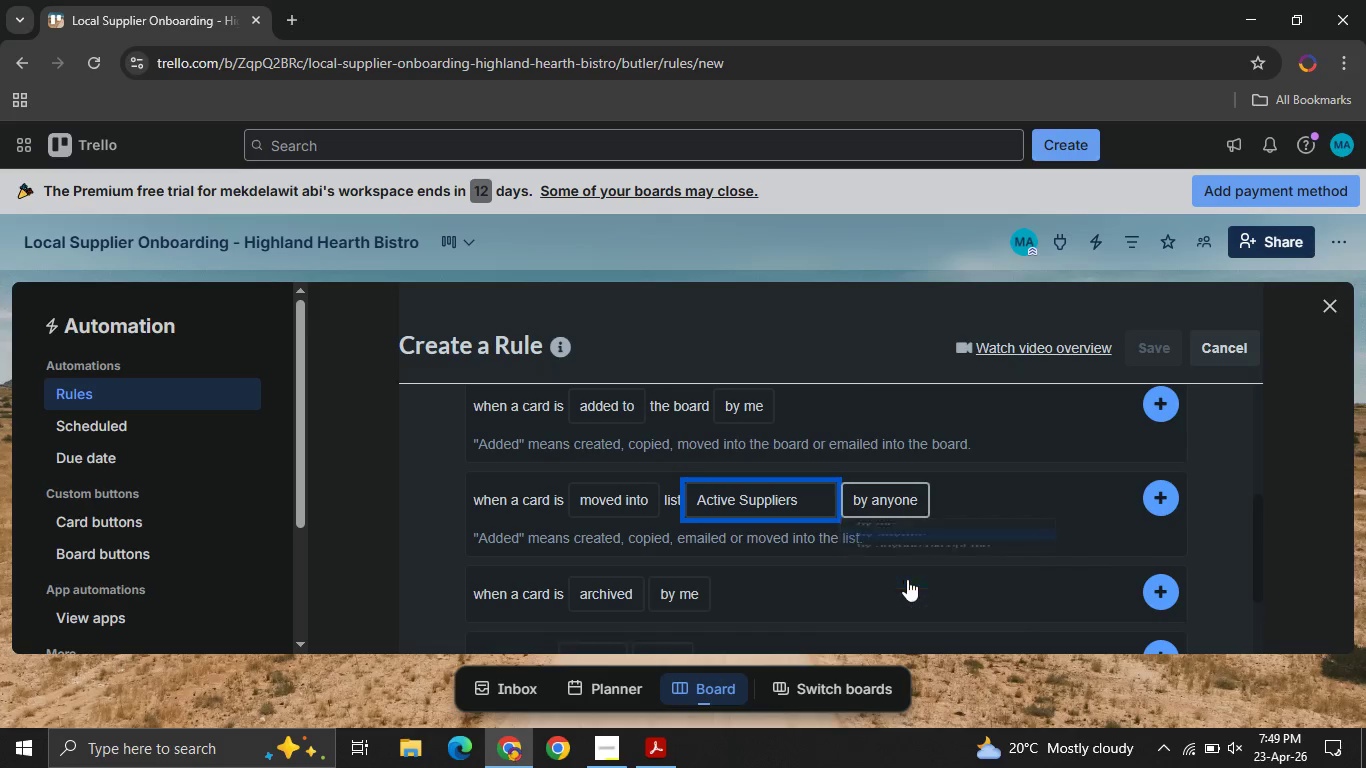 
left_click([907, 579])
 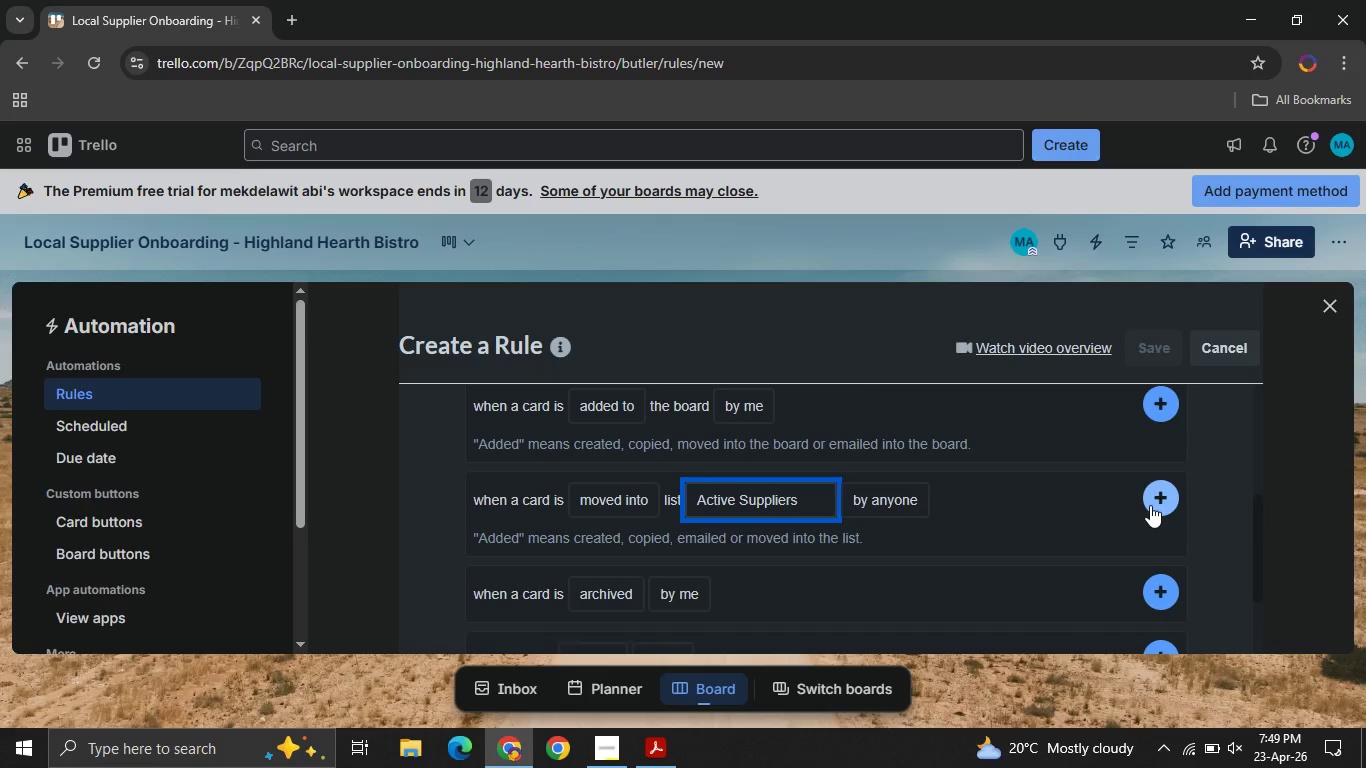 
left_click([1150, 505])
 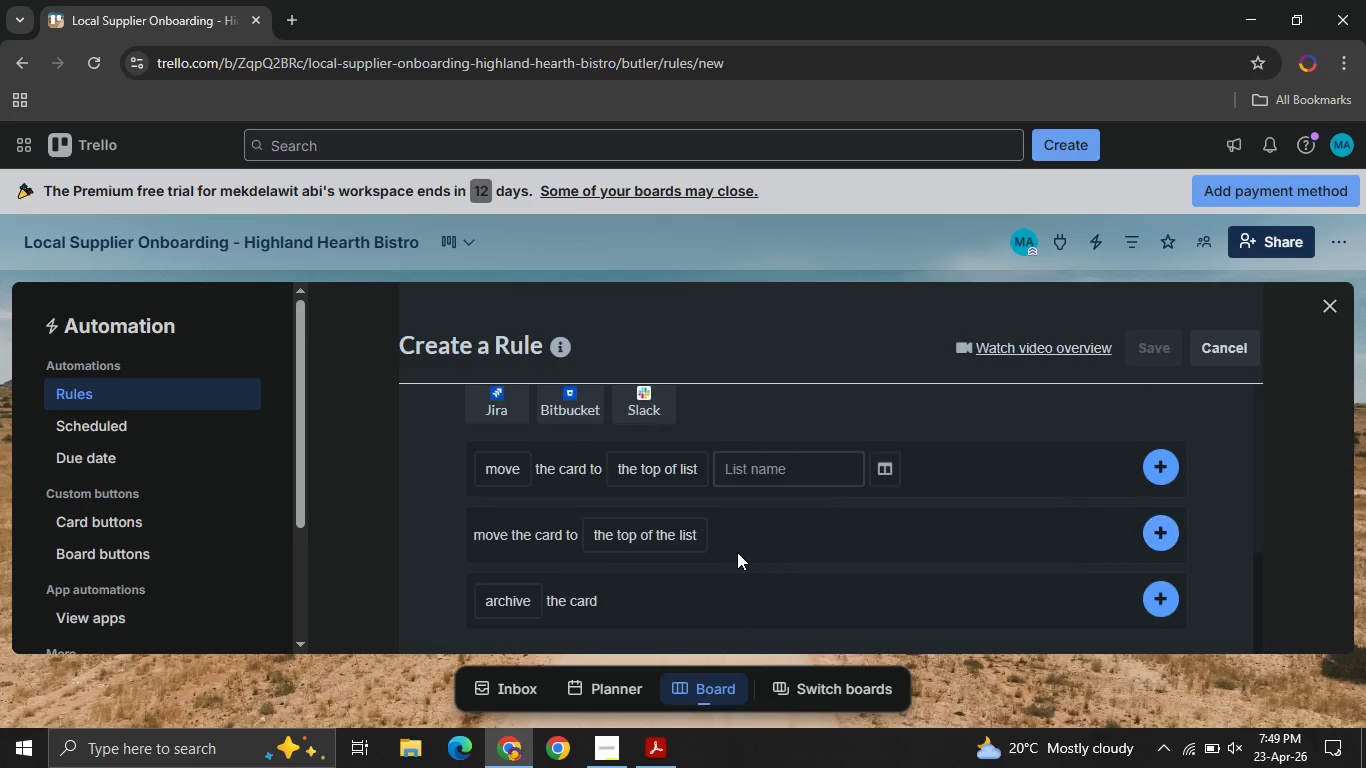 
mouse_move([733, 541])
 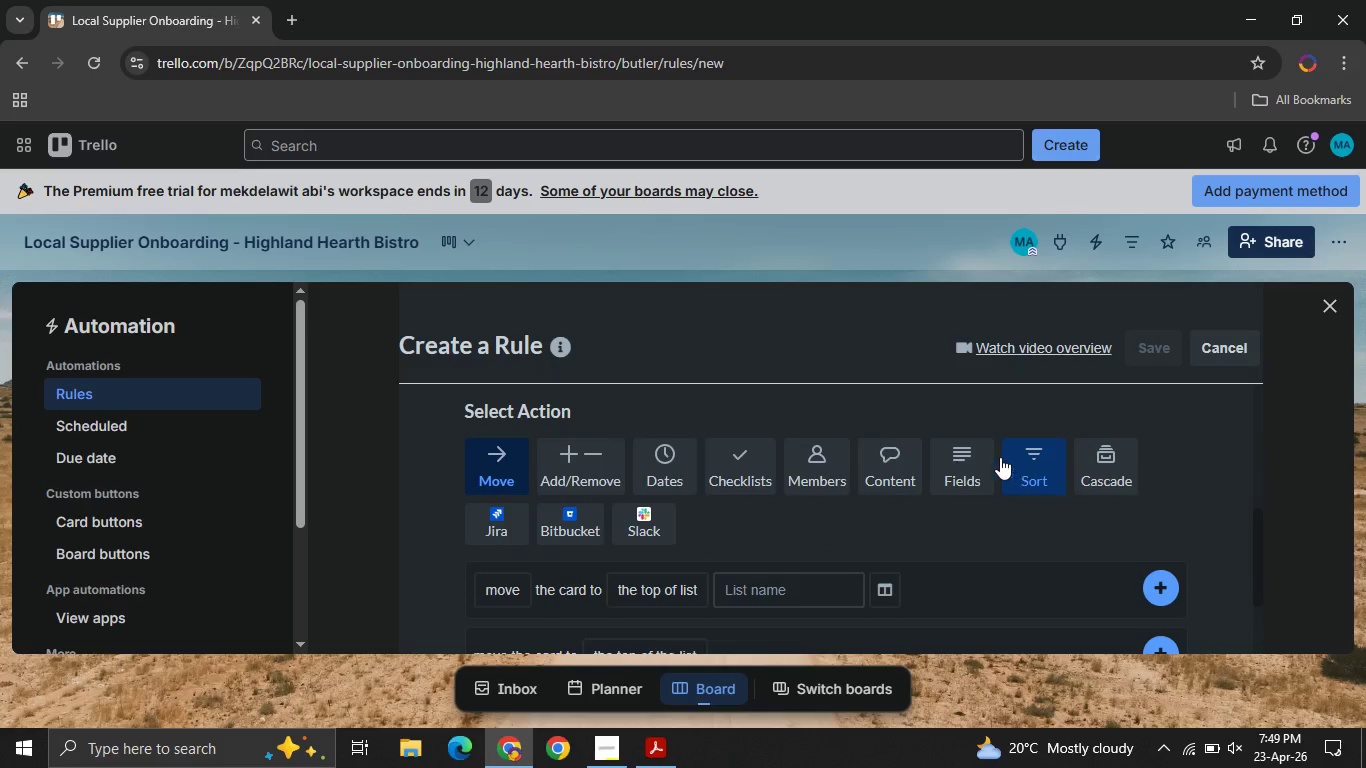 
wait(10.53)
 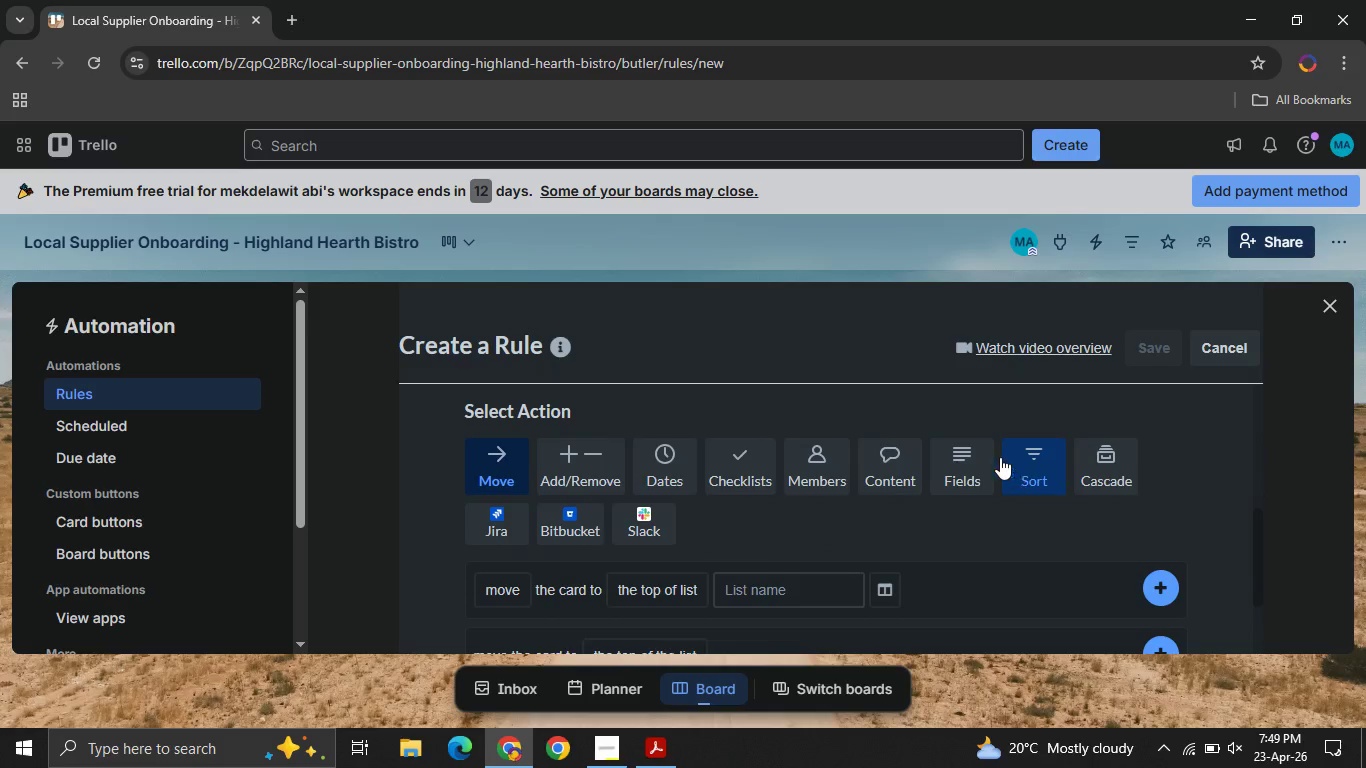 
left_click([559, 485])
 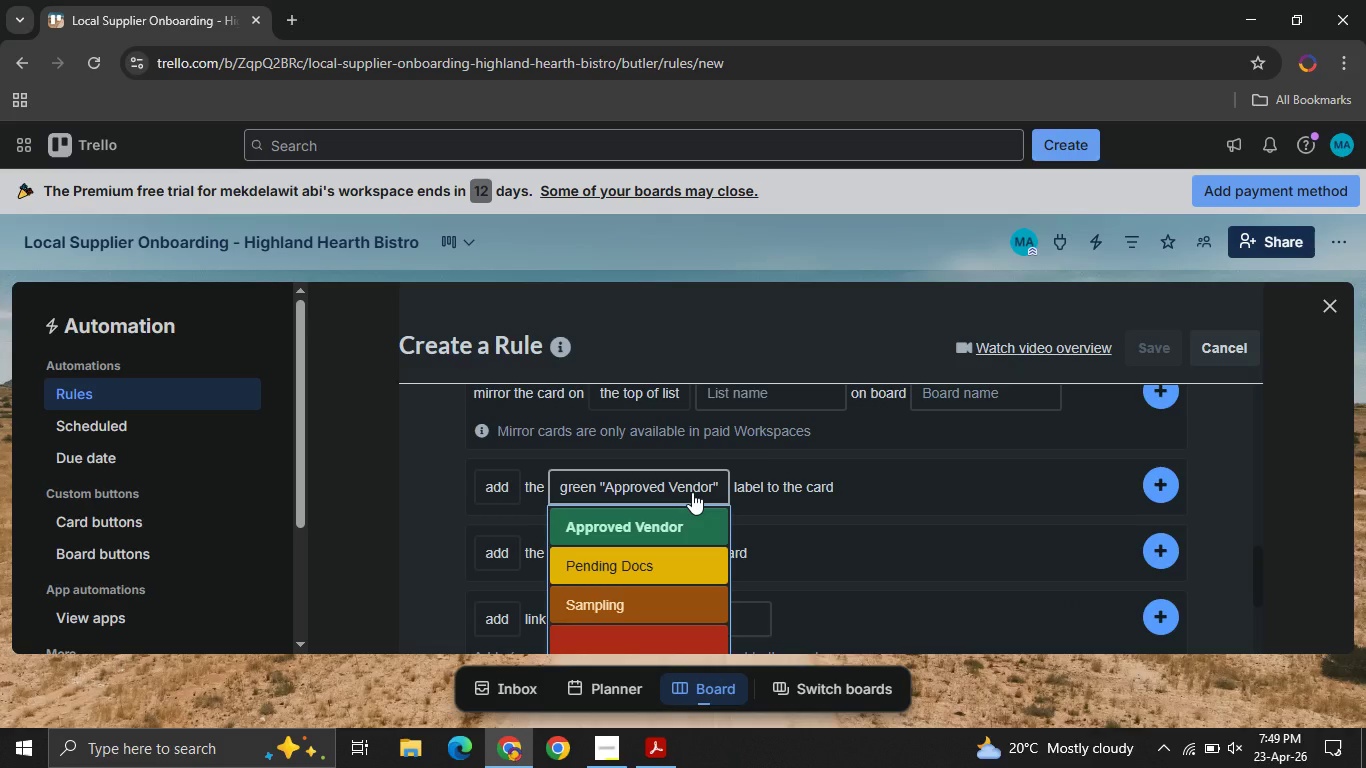 
wait(6.75)
 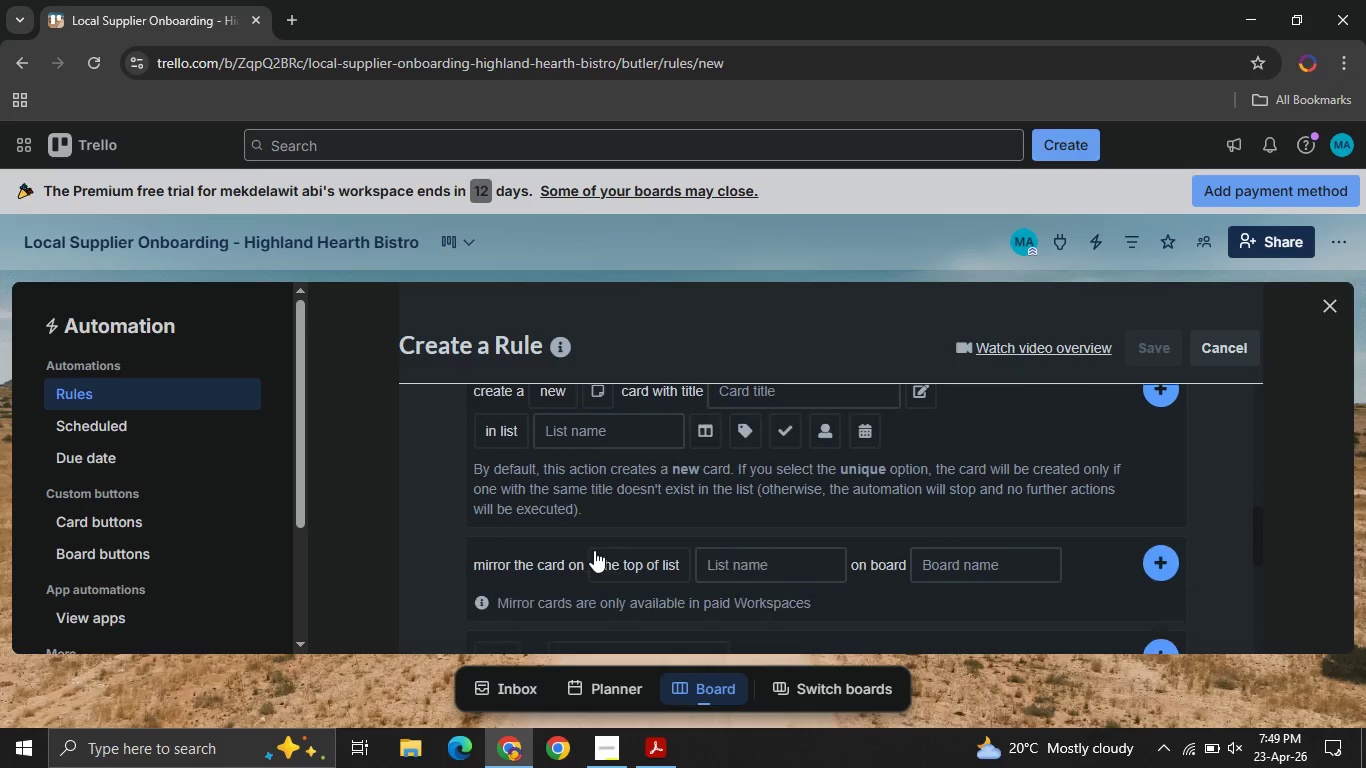 
left_click([631, 527])
 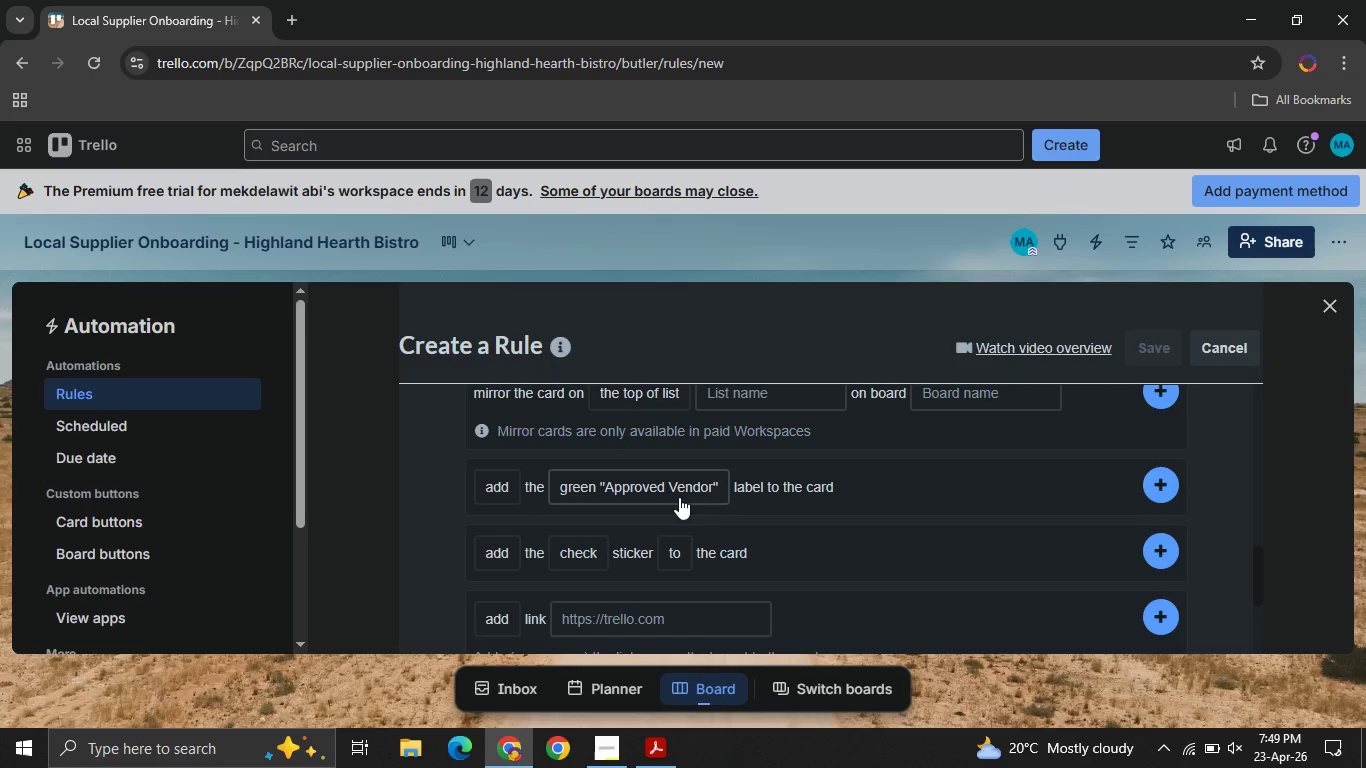 
wait(8.3)
 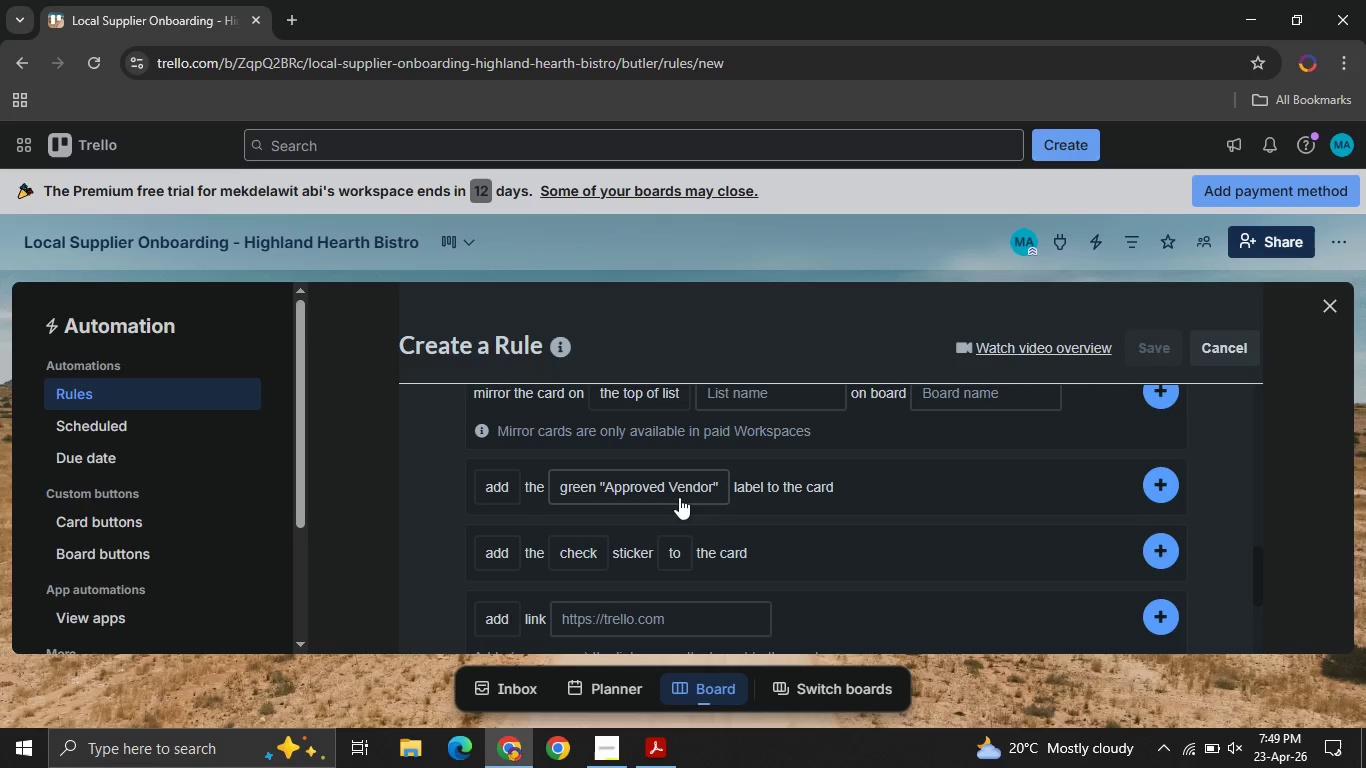 
left_click([614, 764])